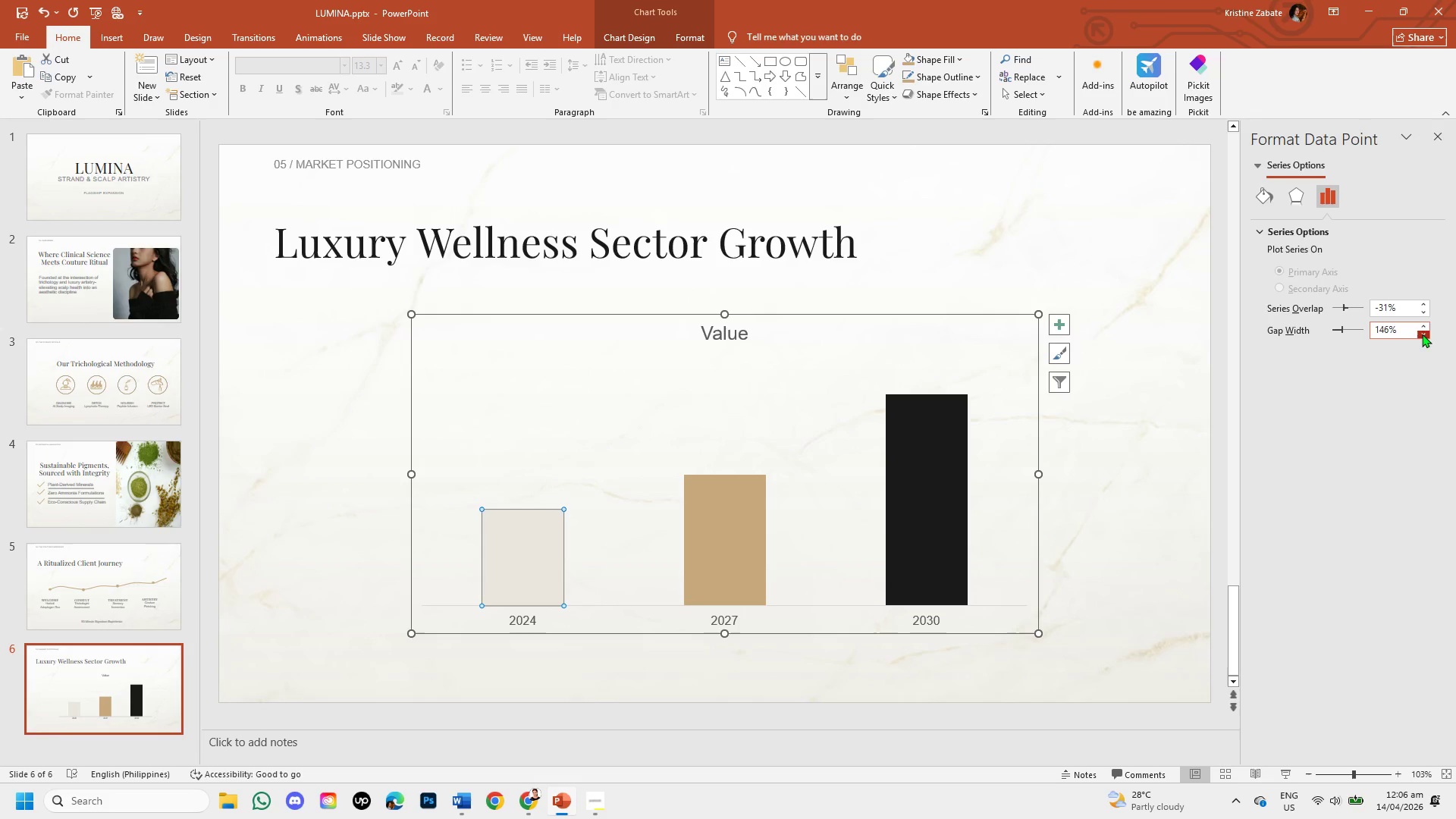 
triple_click([1422, 334])
 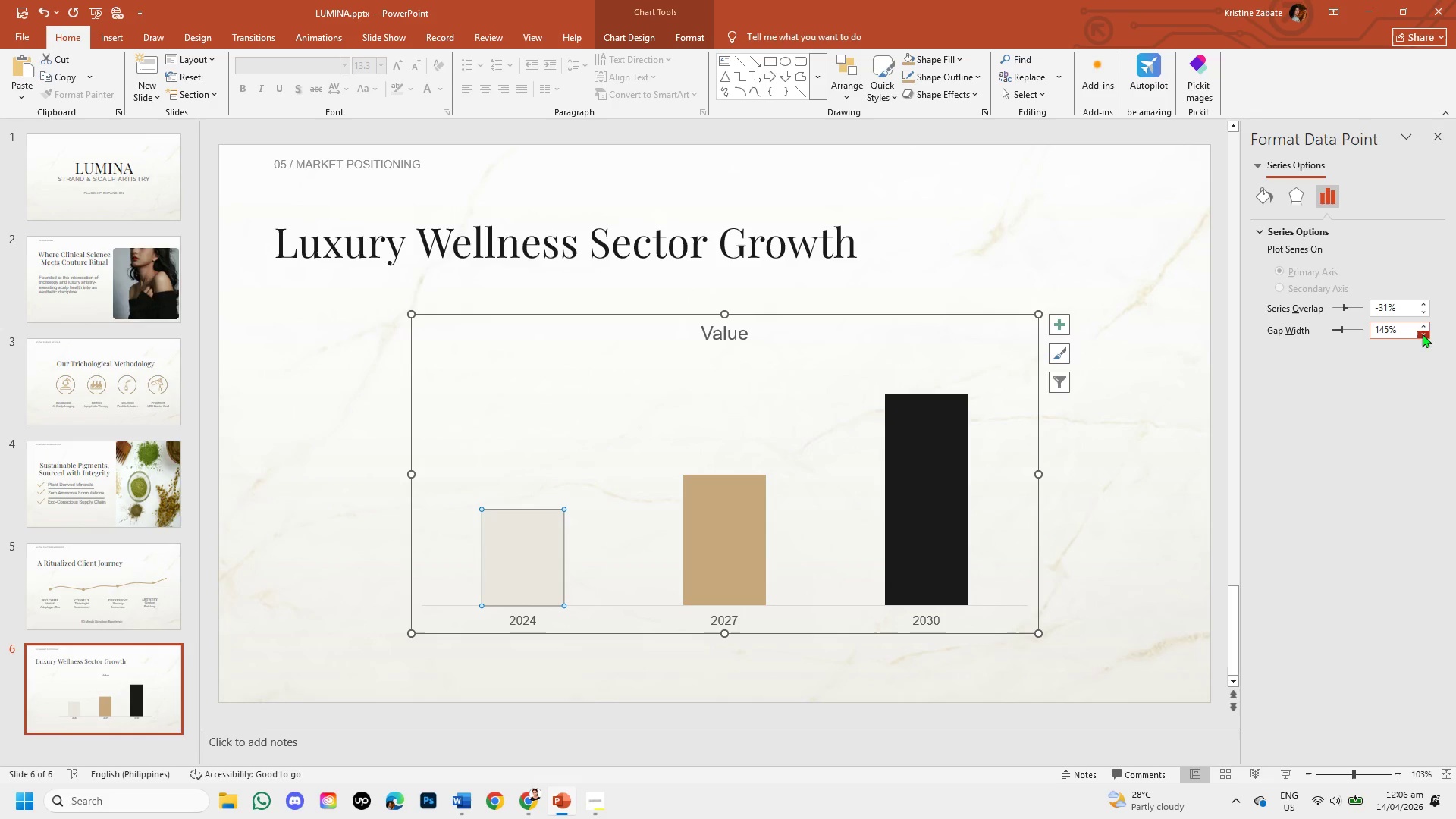 
triple_click([1422, 334])
 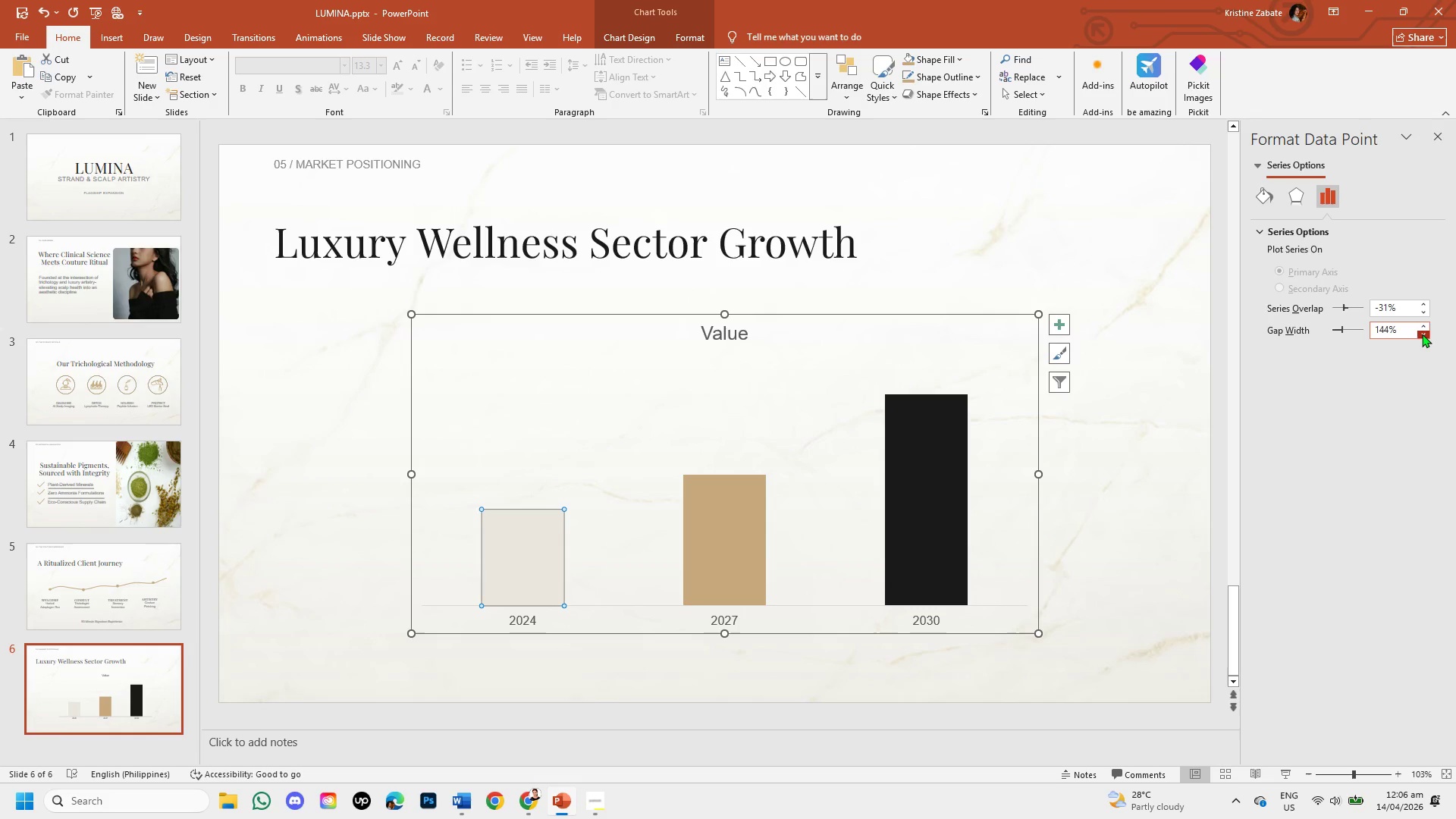 
triple_click([1422, 334])
 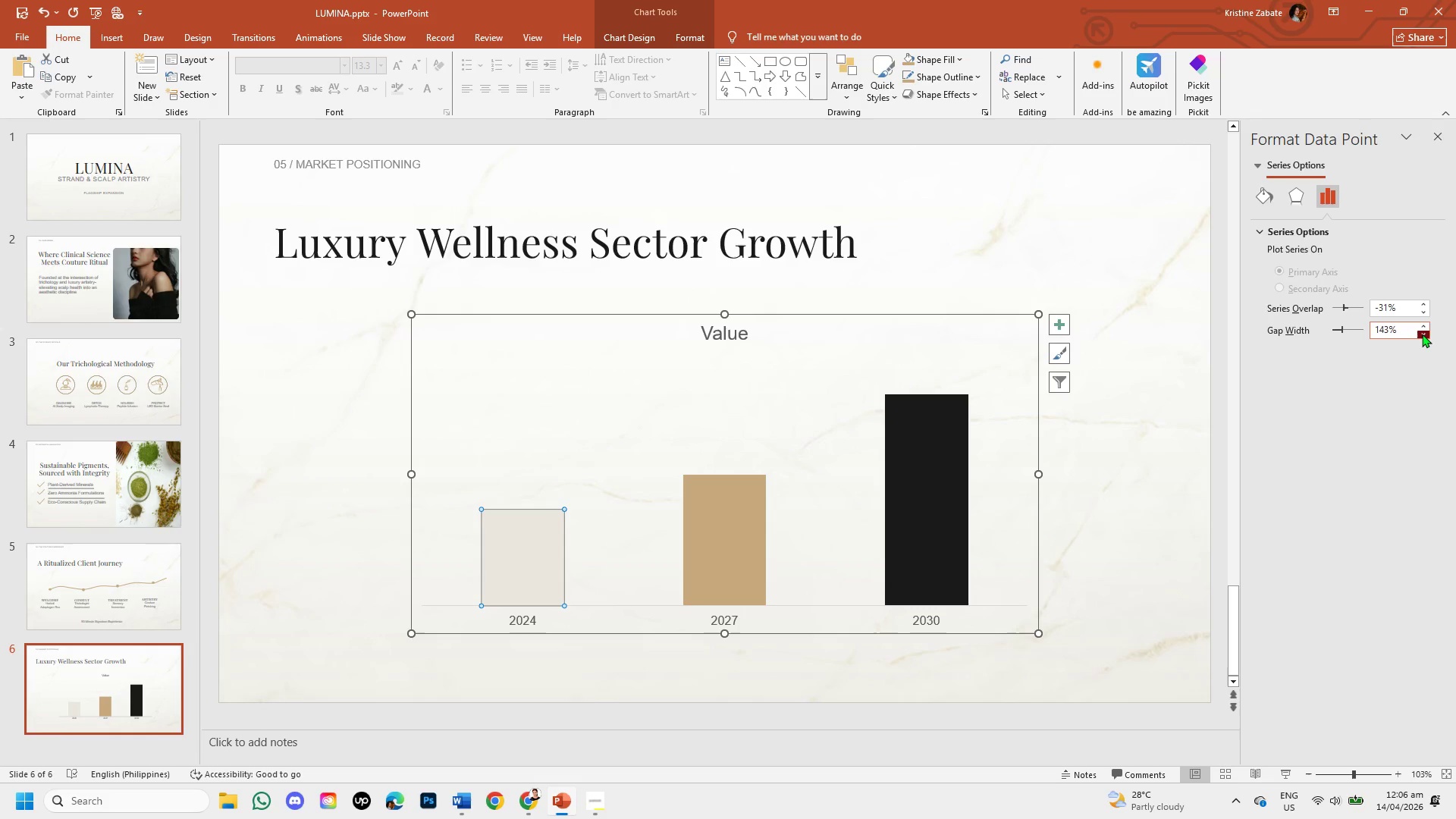 
triple_click([1422, 334])
 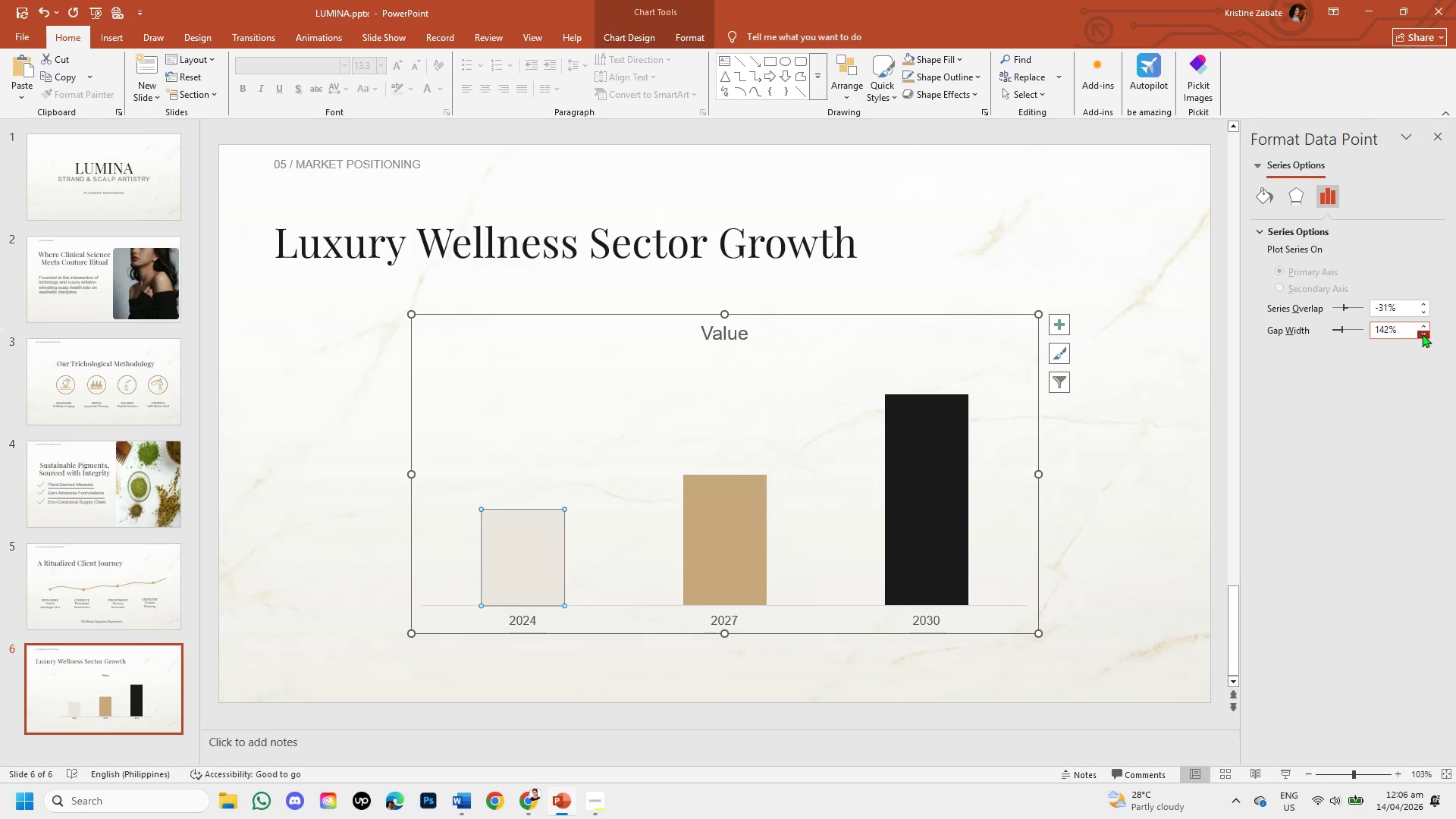 
triple_click([1422, 334])
 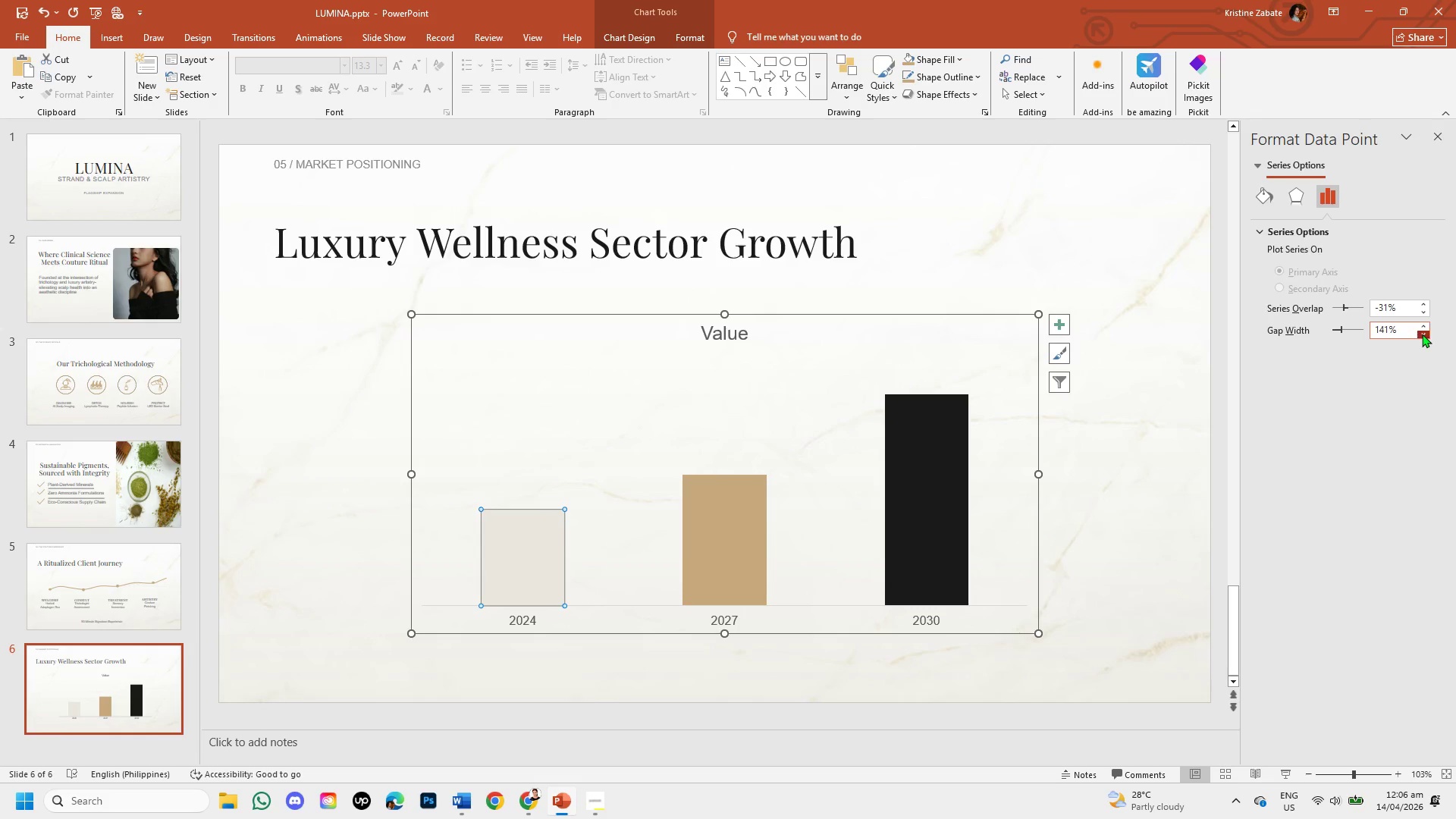 
triple_click([1422, 334])
 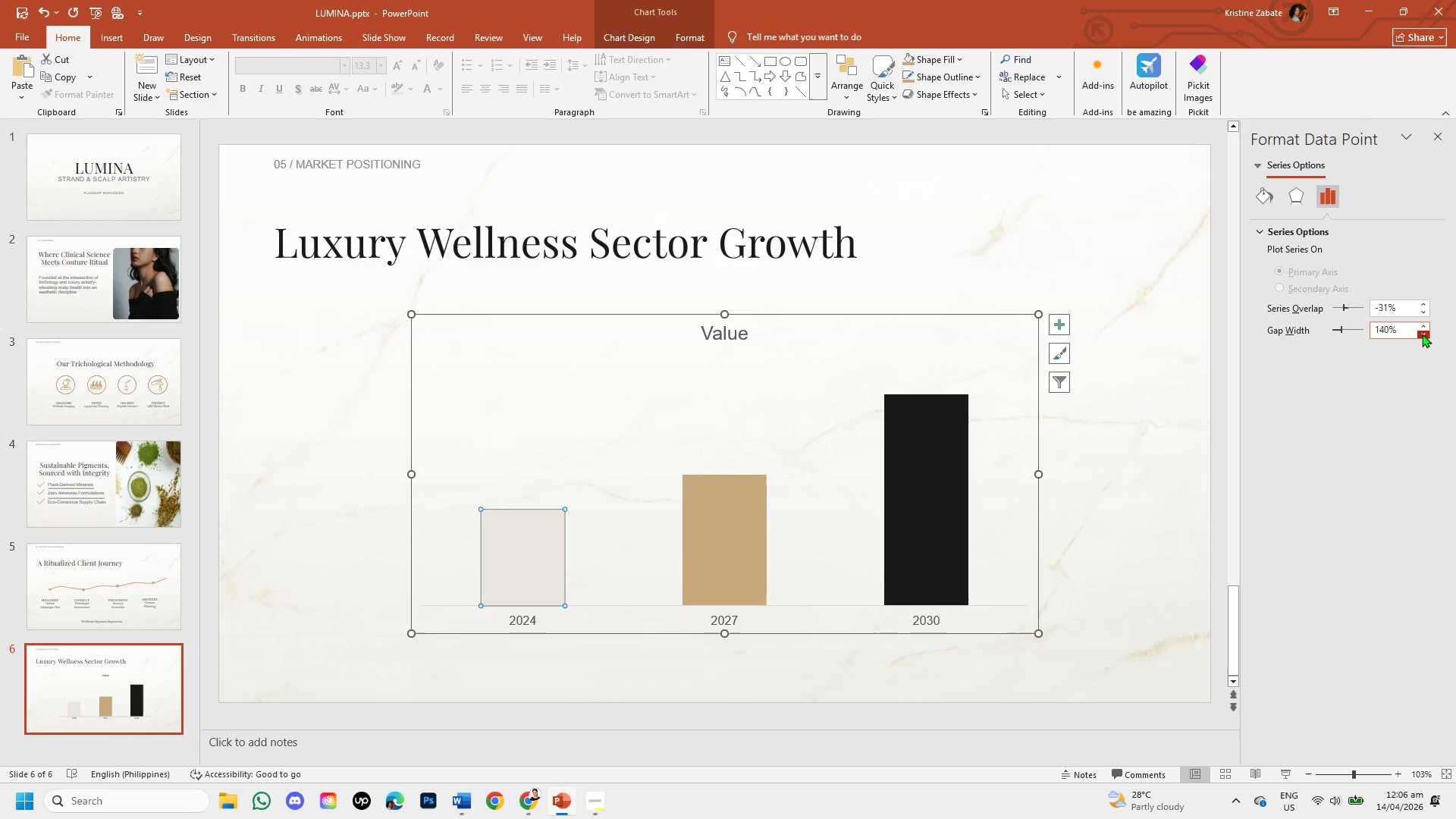 
triple_click([1422, 334])
 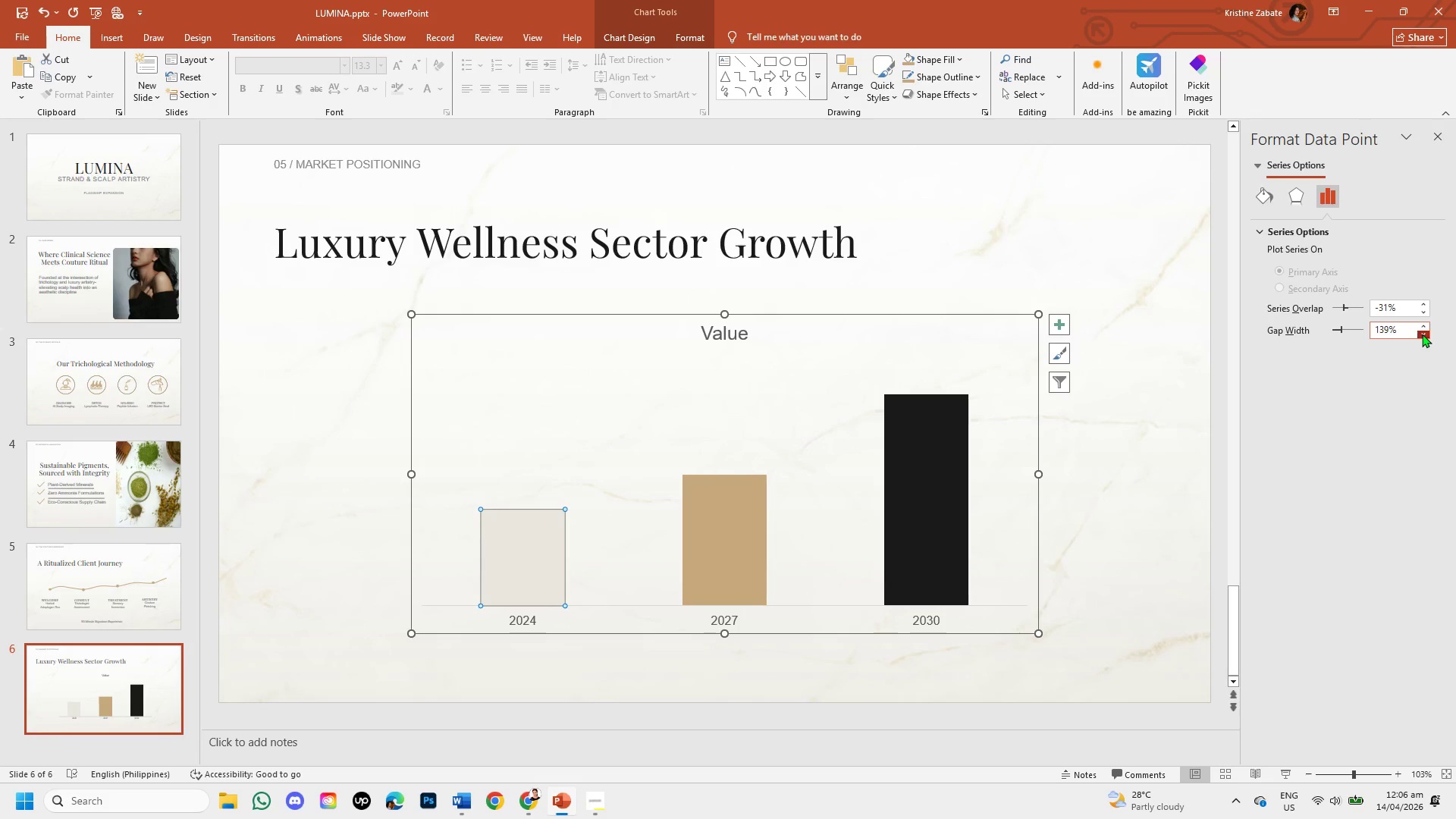 
triple_click([1422, 334])
 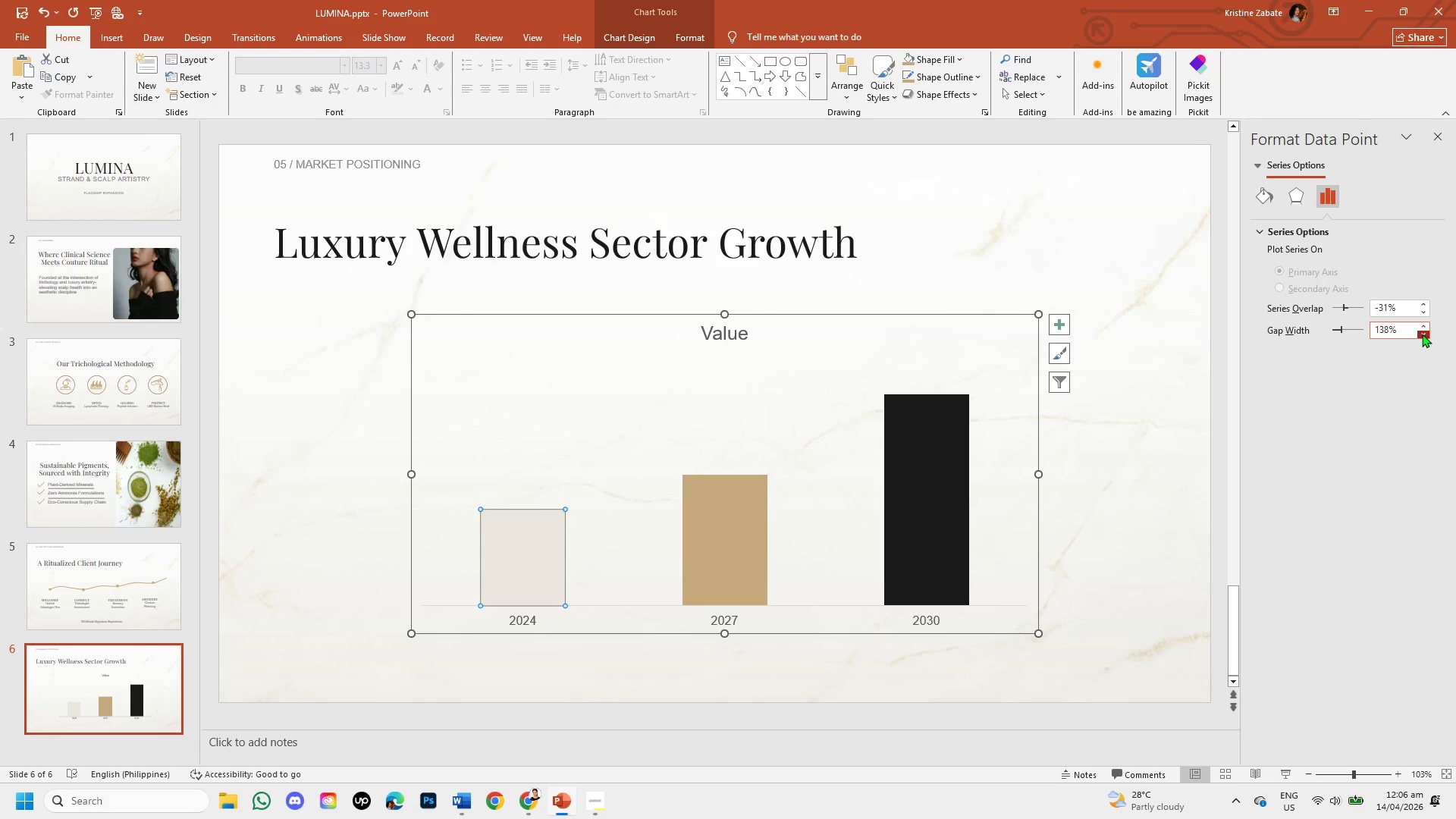 
triple_click([1422, 334])
 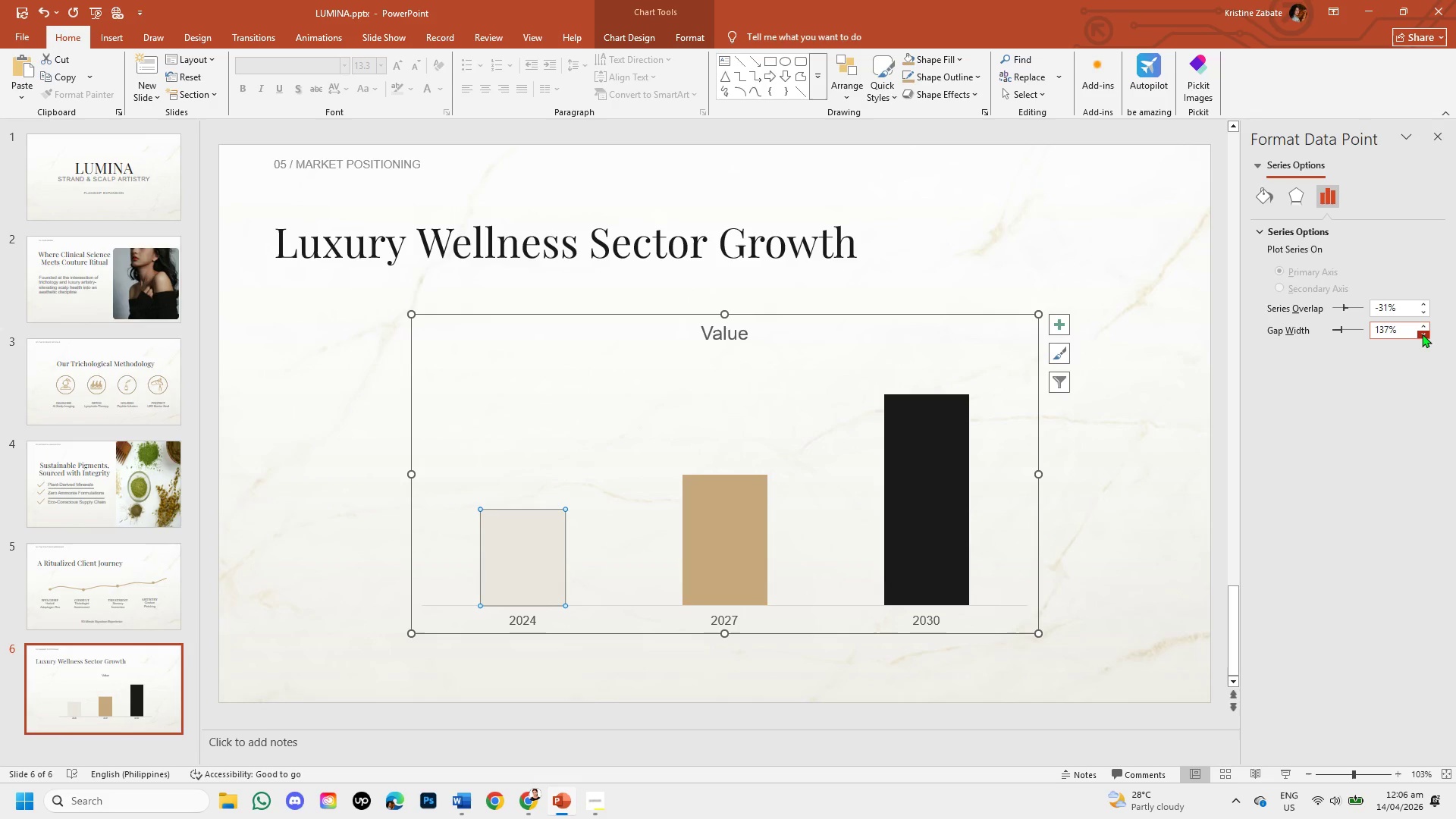 
triple_click([1422, 334])
 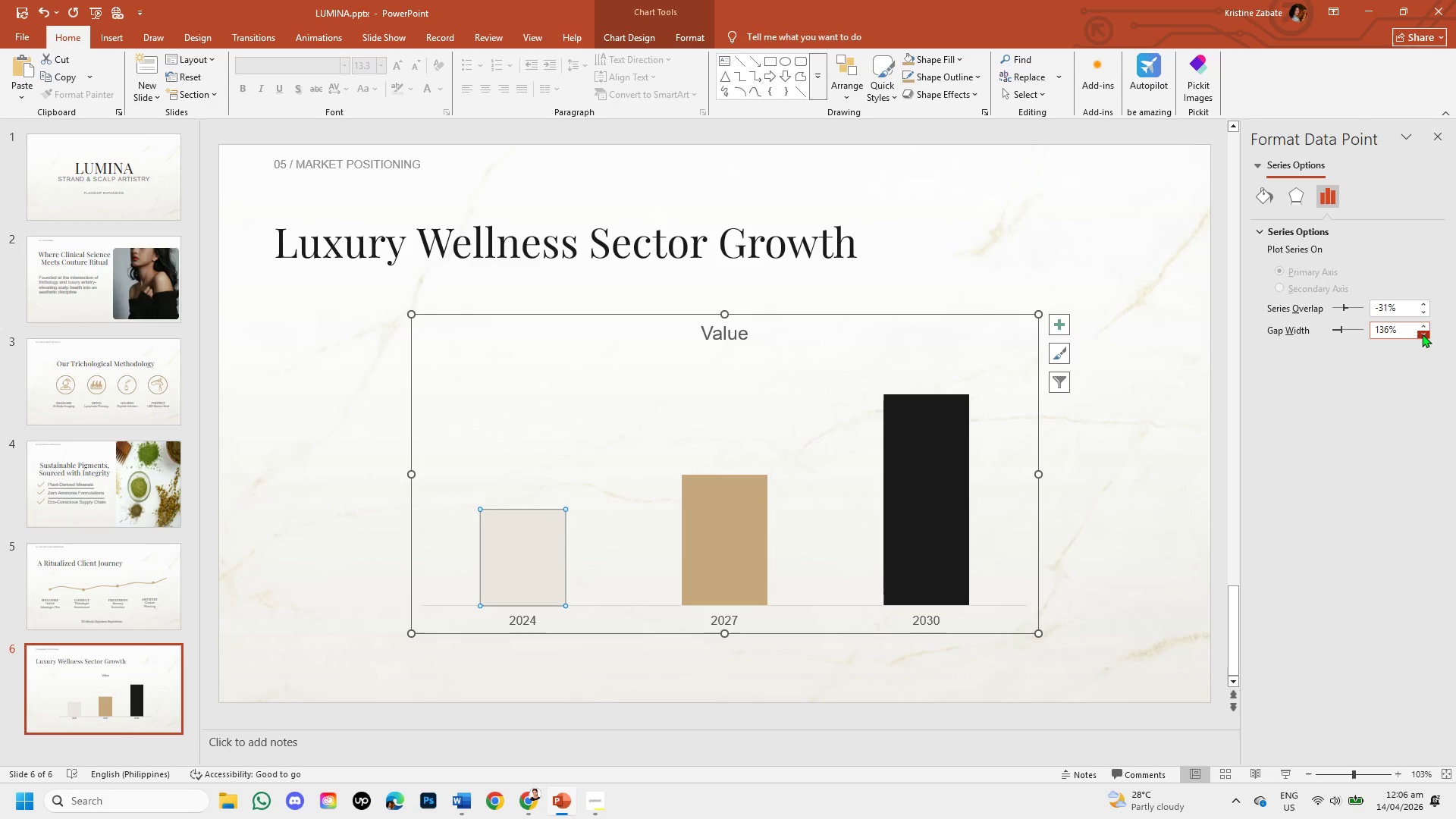 
triple_click([1422, 334])
 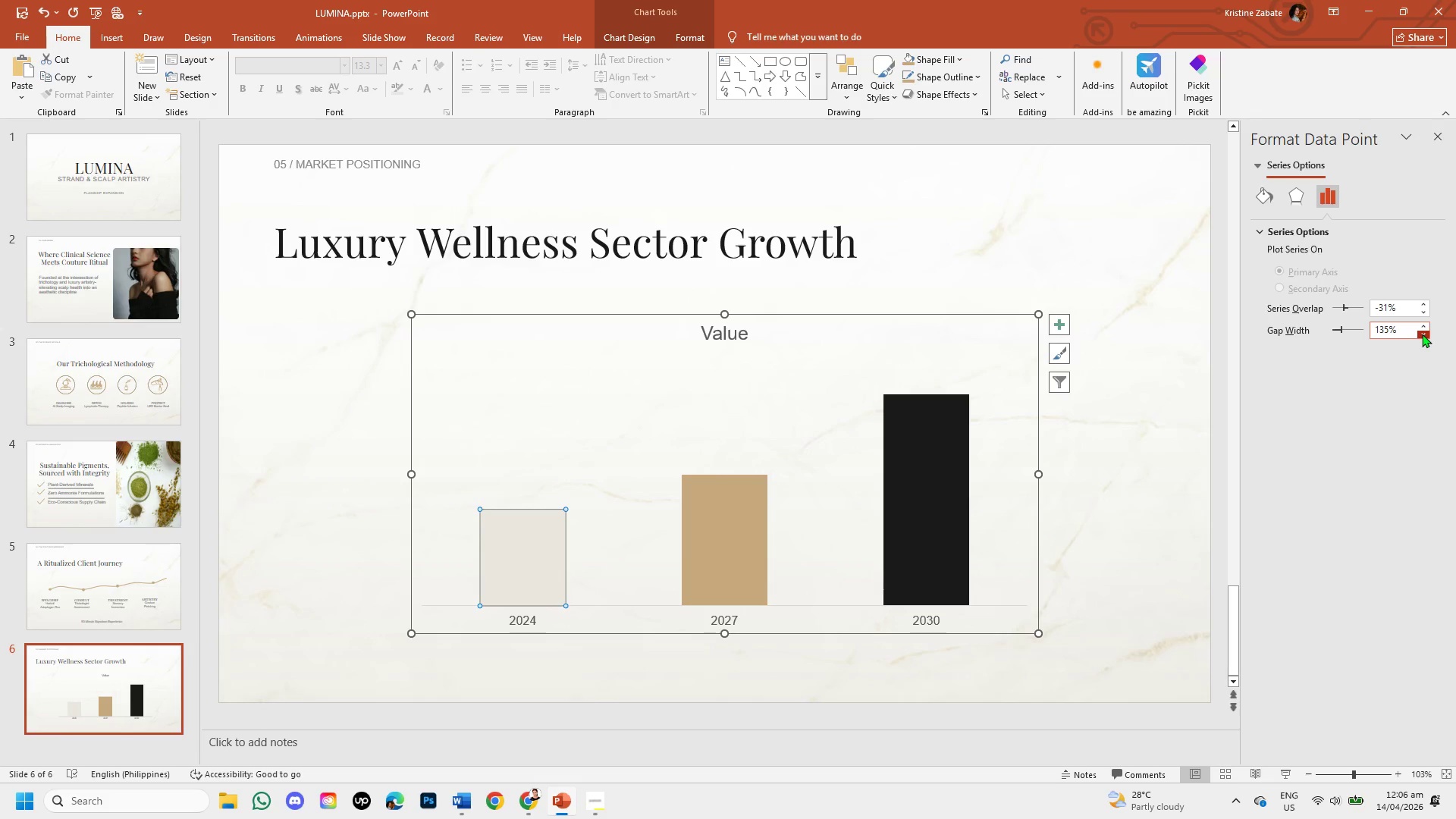 
triple_click([1422, 334])
 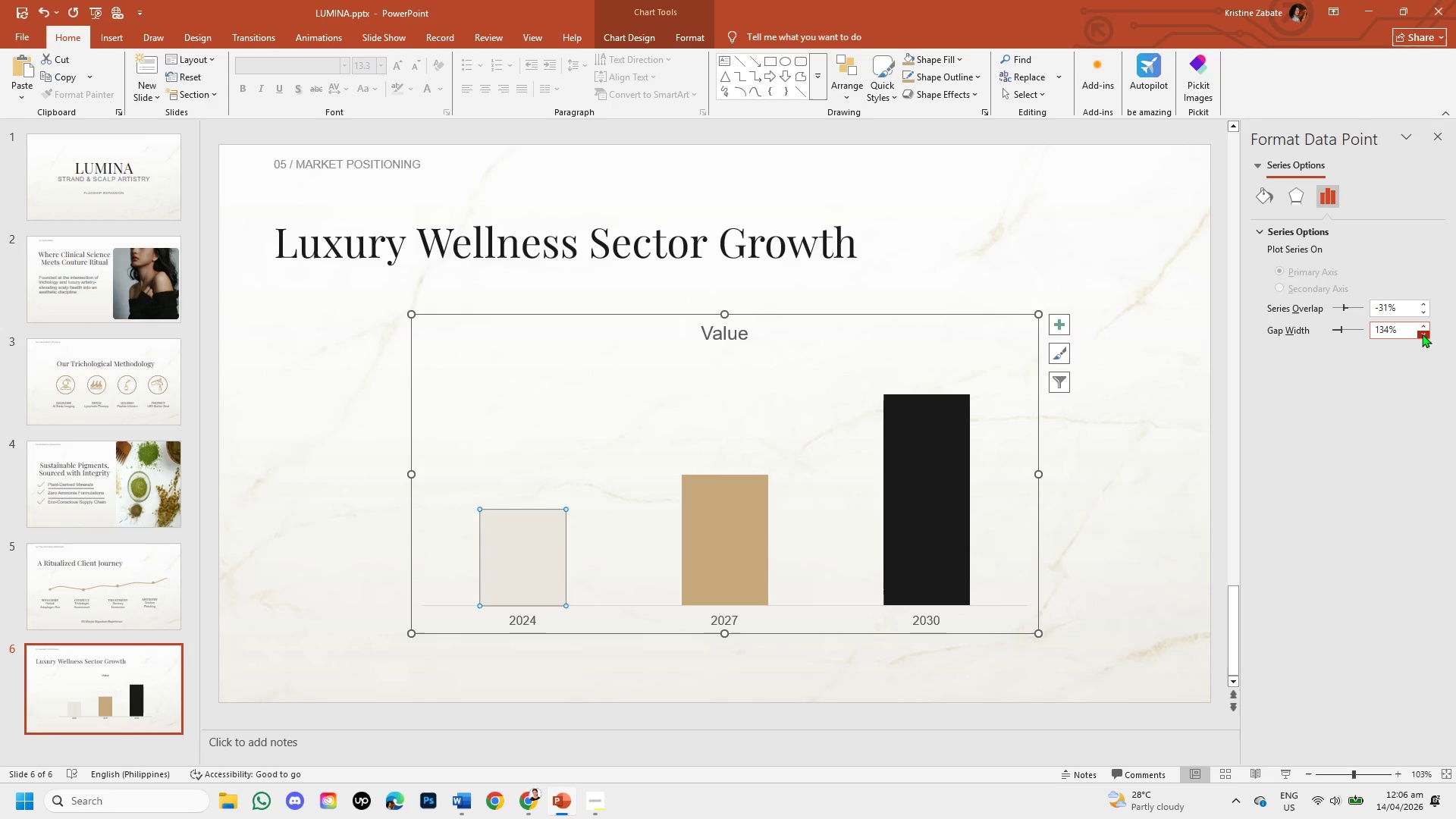 
triple_click([1422, 334])
 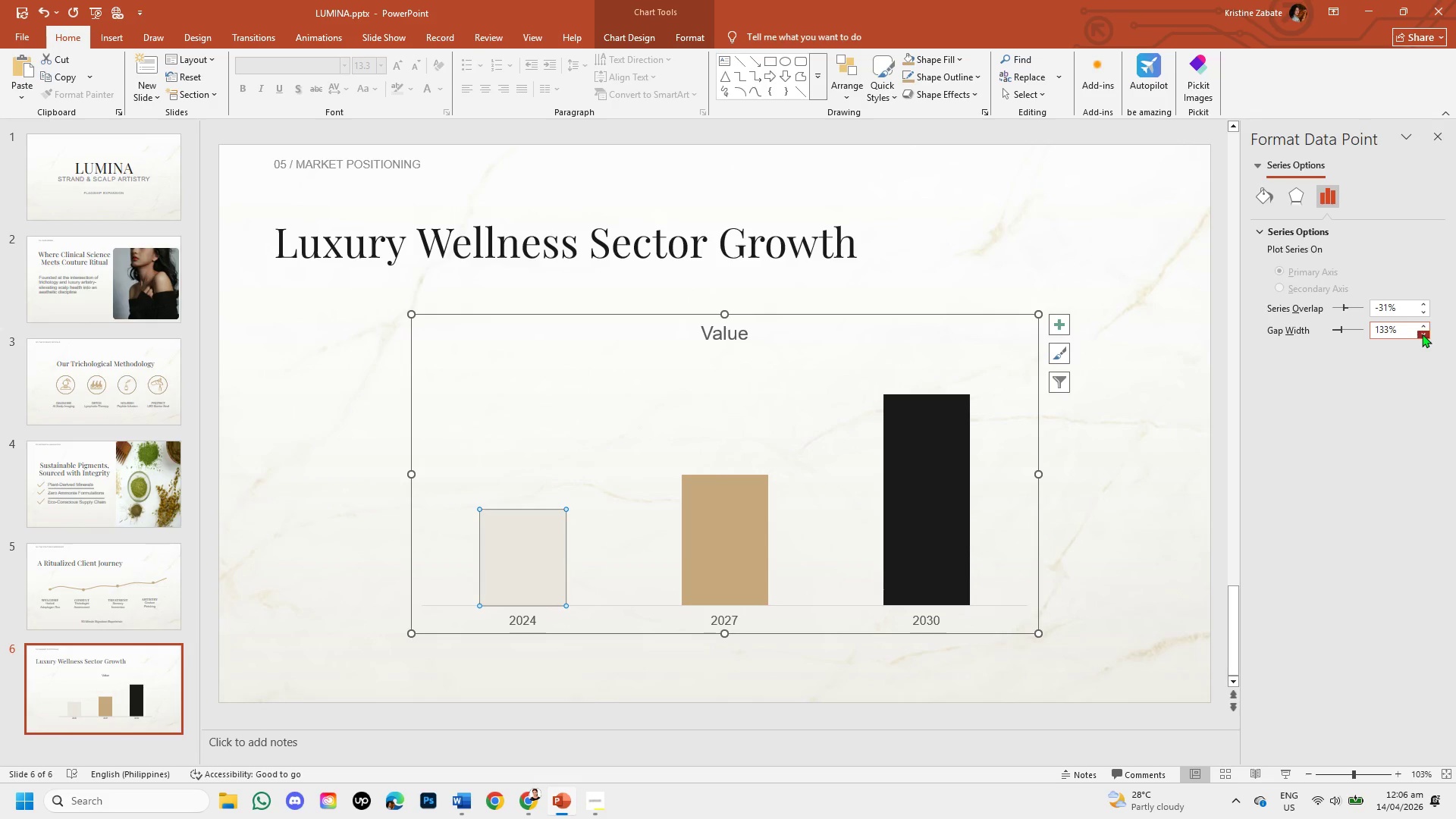 
triple_click([1422, 334])
 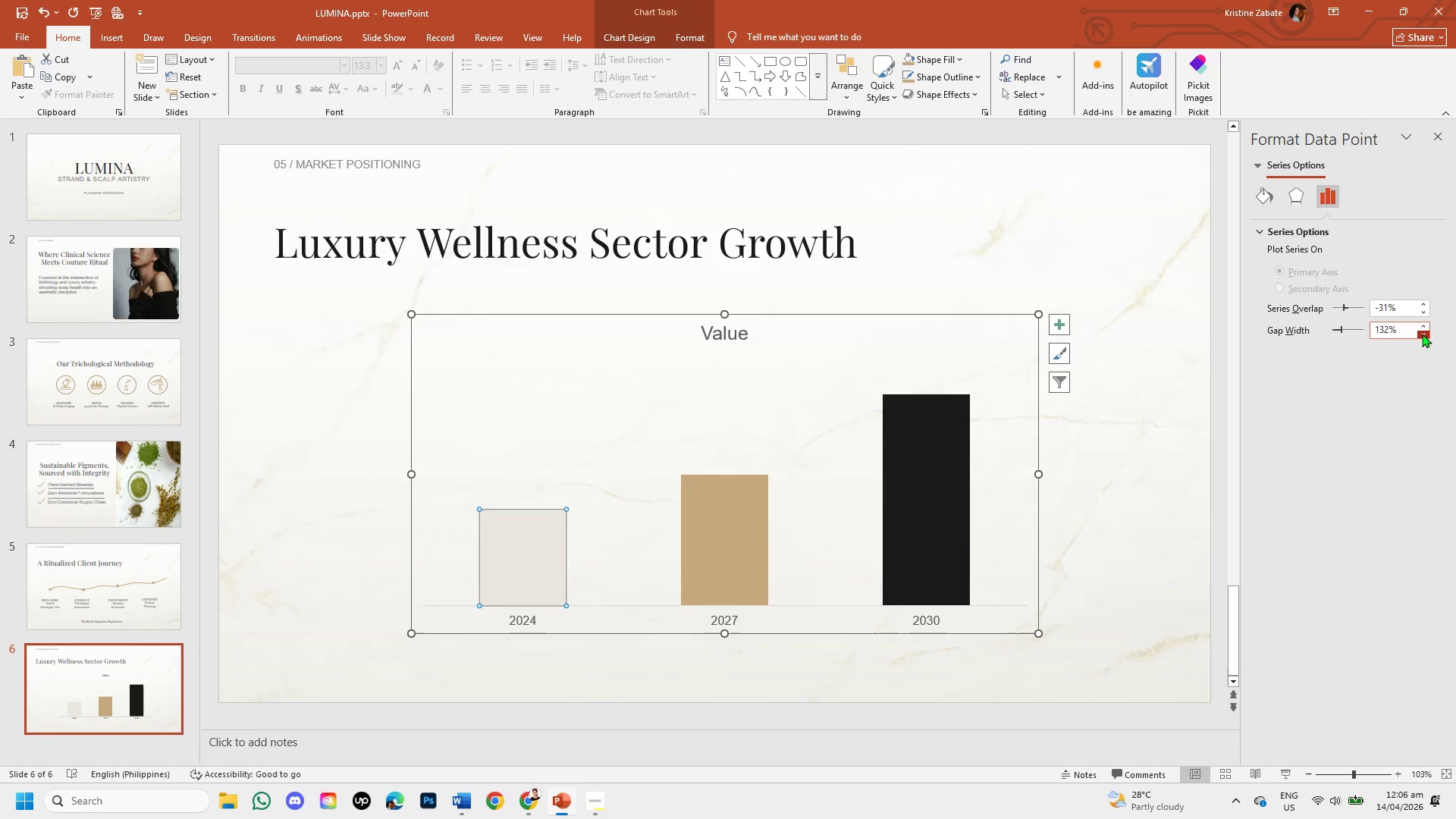 
triple_click([1422, 334])
 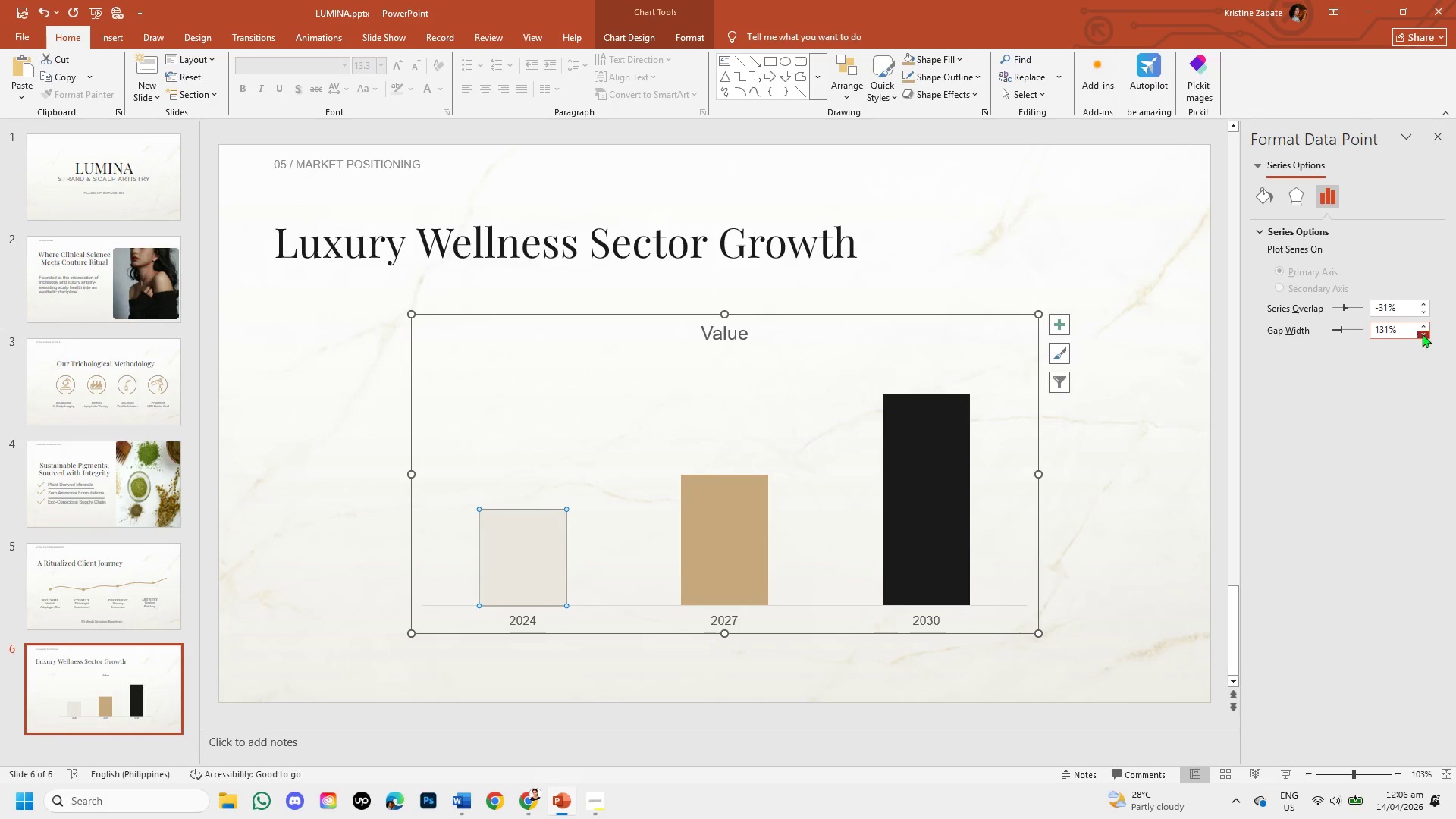 
triple_click([1422, 334])
 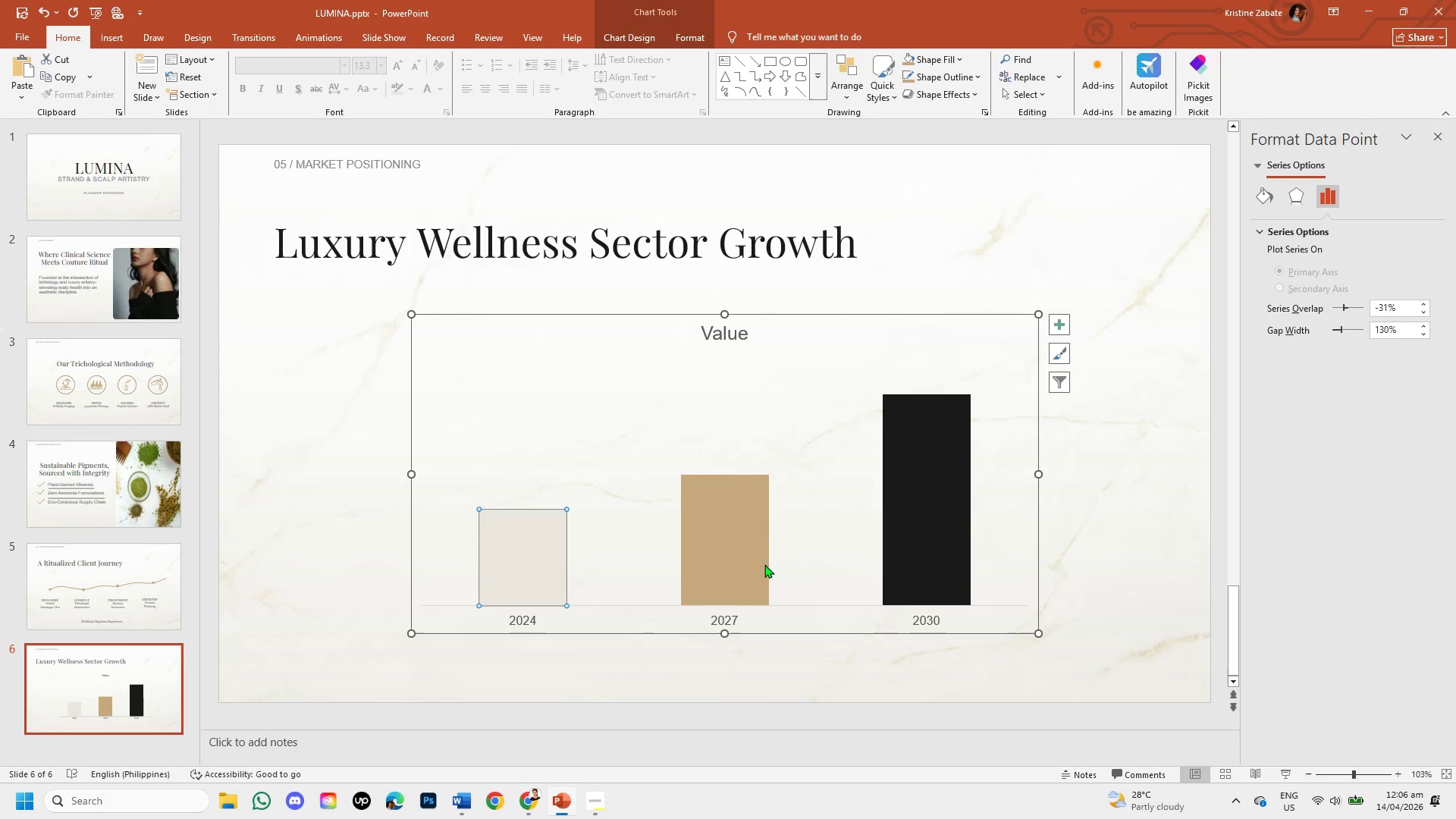 
left_click([749, 554])
 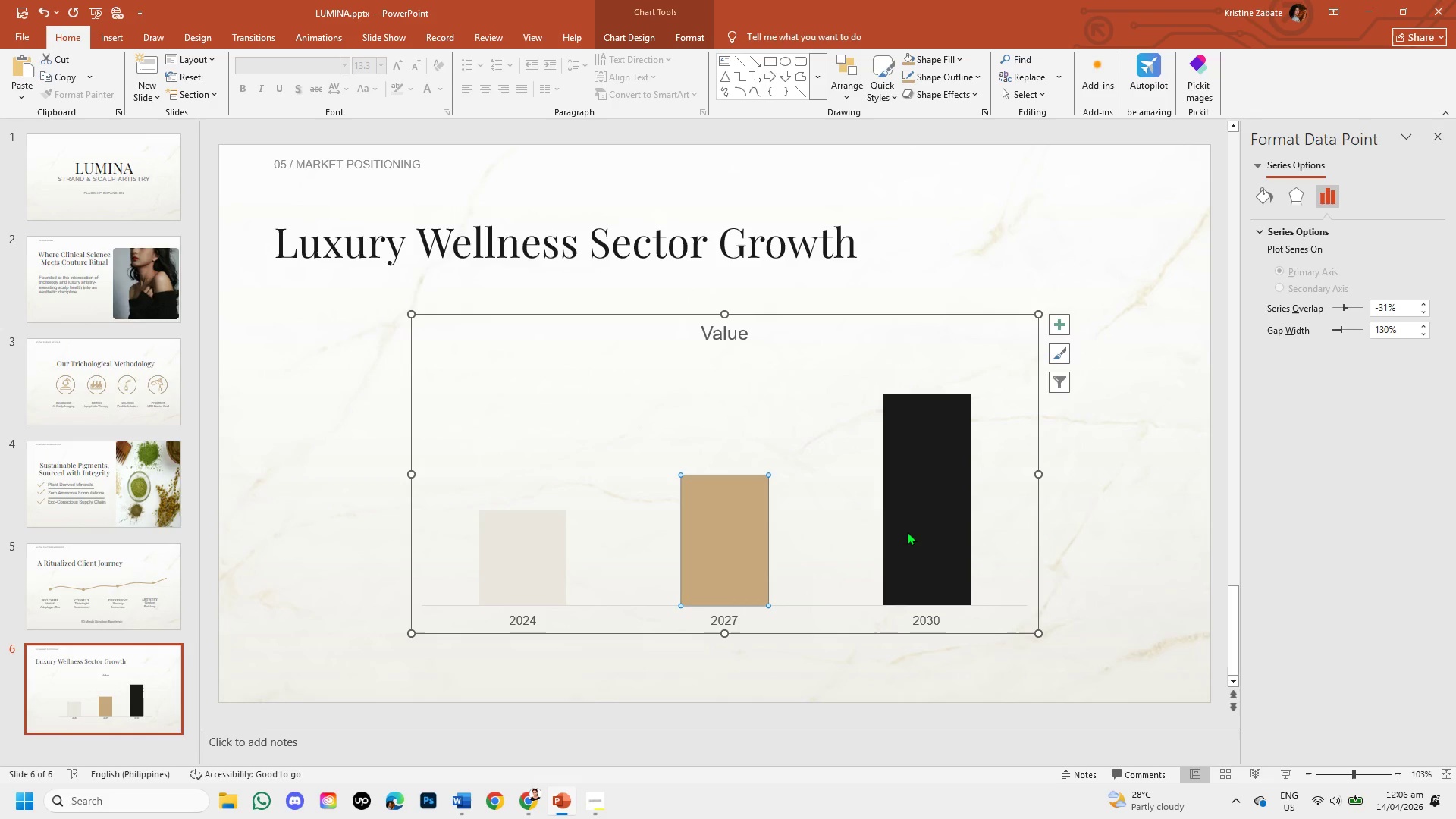 
left_click([905, 532])
 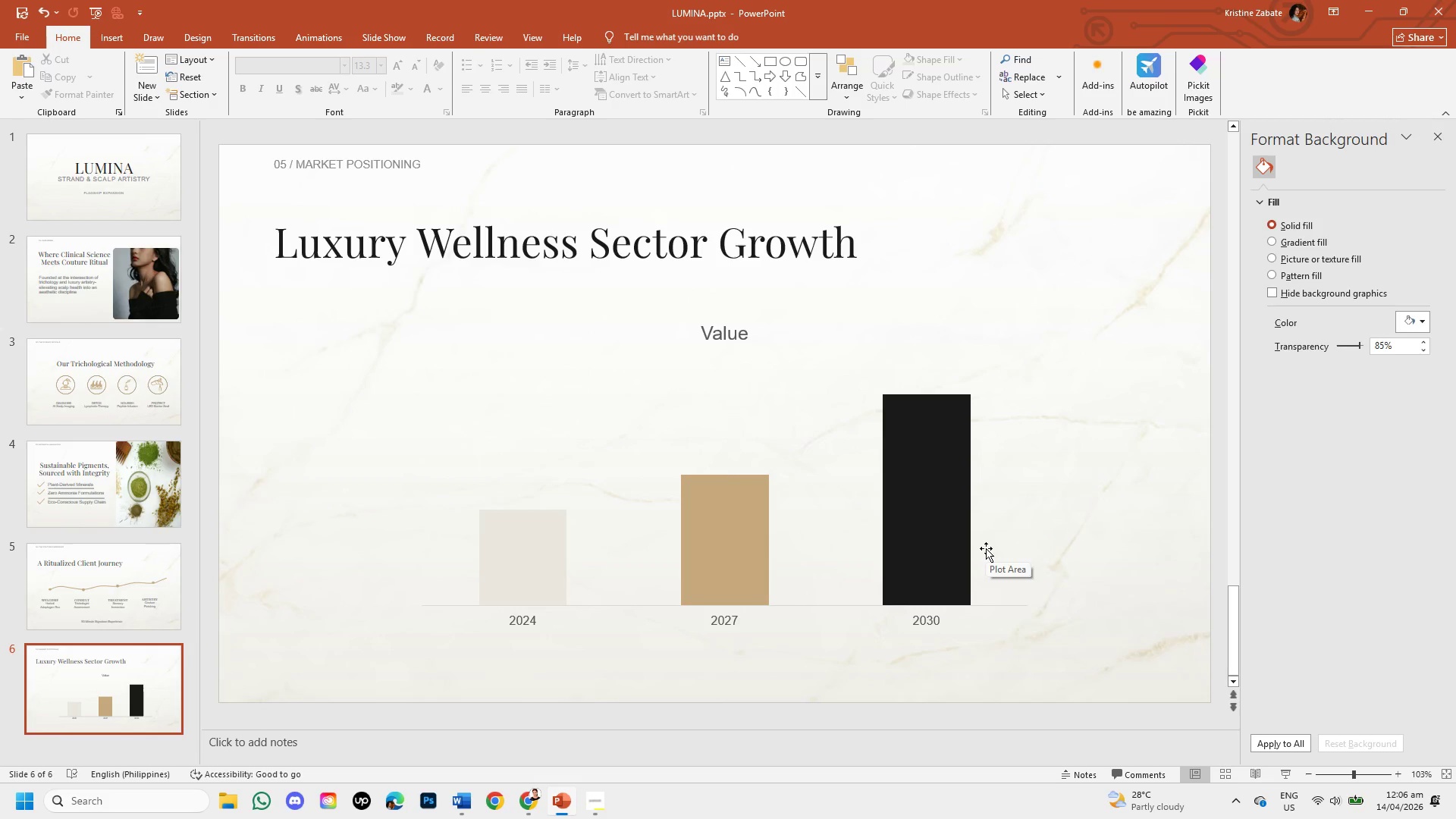 
wait(25.28)
 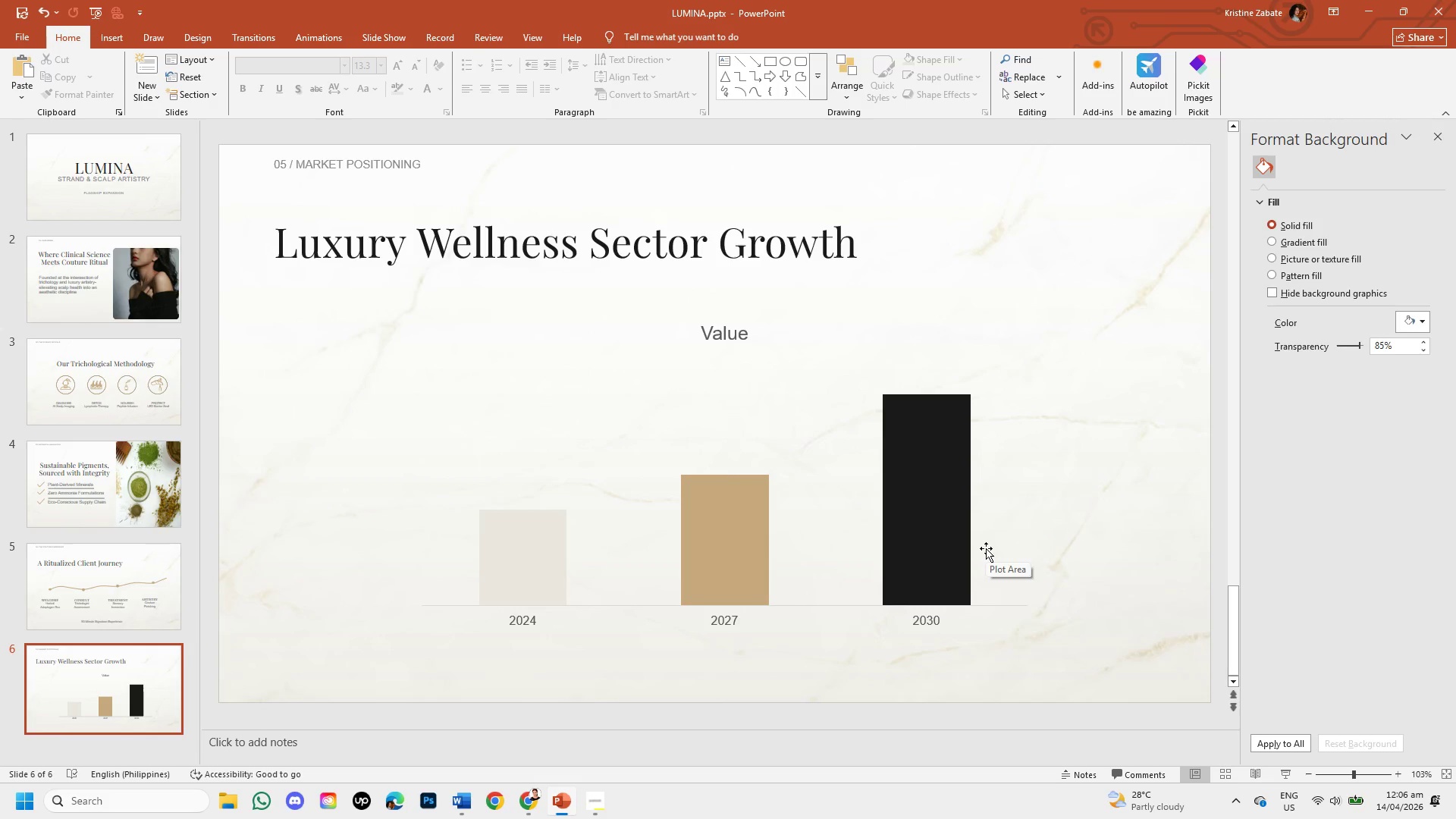 
left_click([588, 814])